 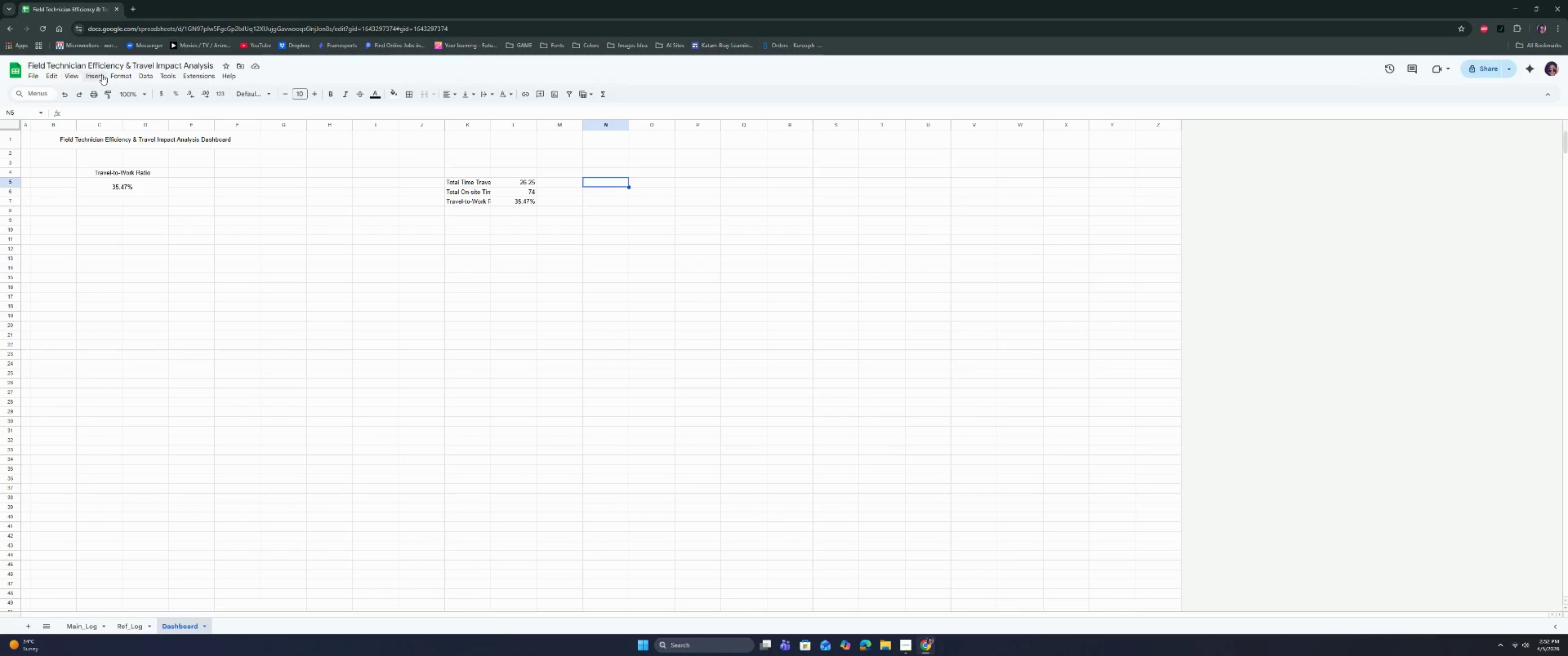 
left_click([103, 75])
 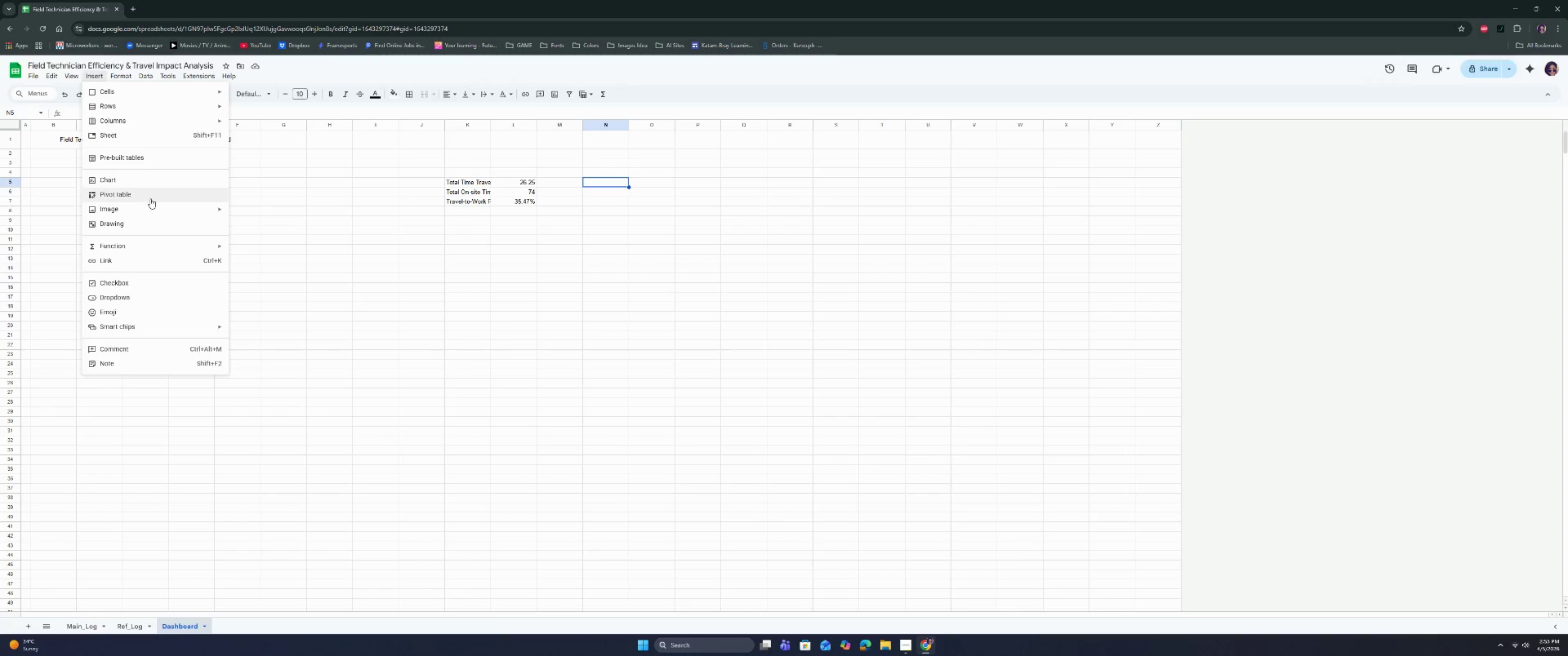 
wait(8.92)
 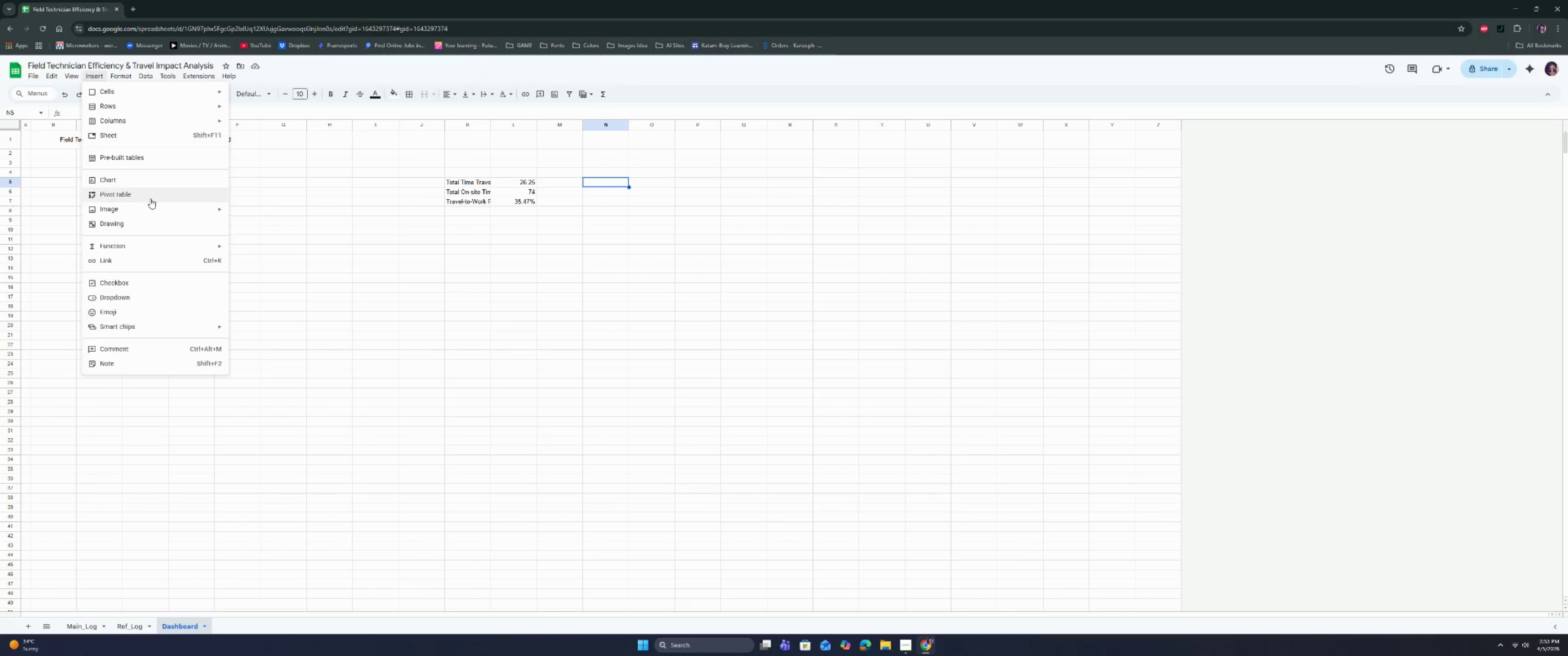 
left_click([150, 199])
 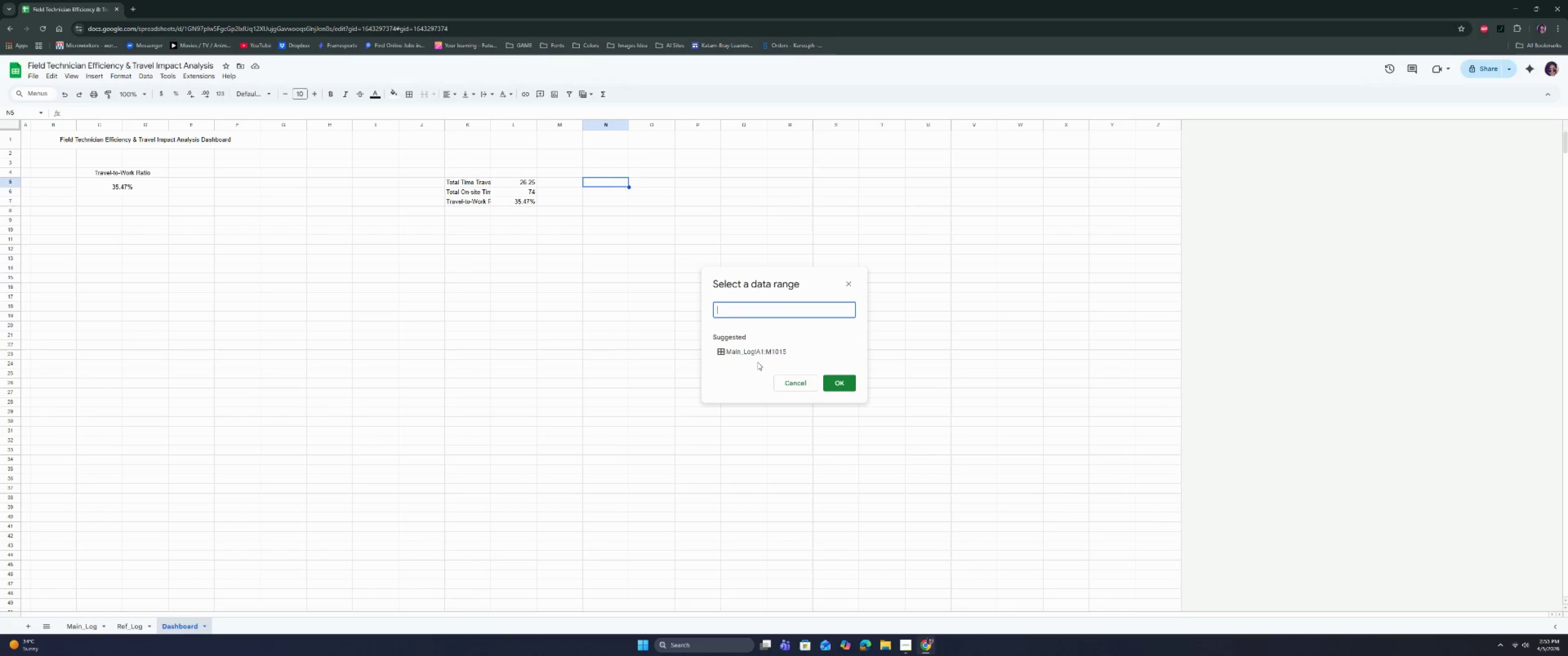 
wait(5.15)
 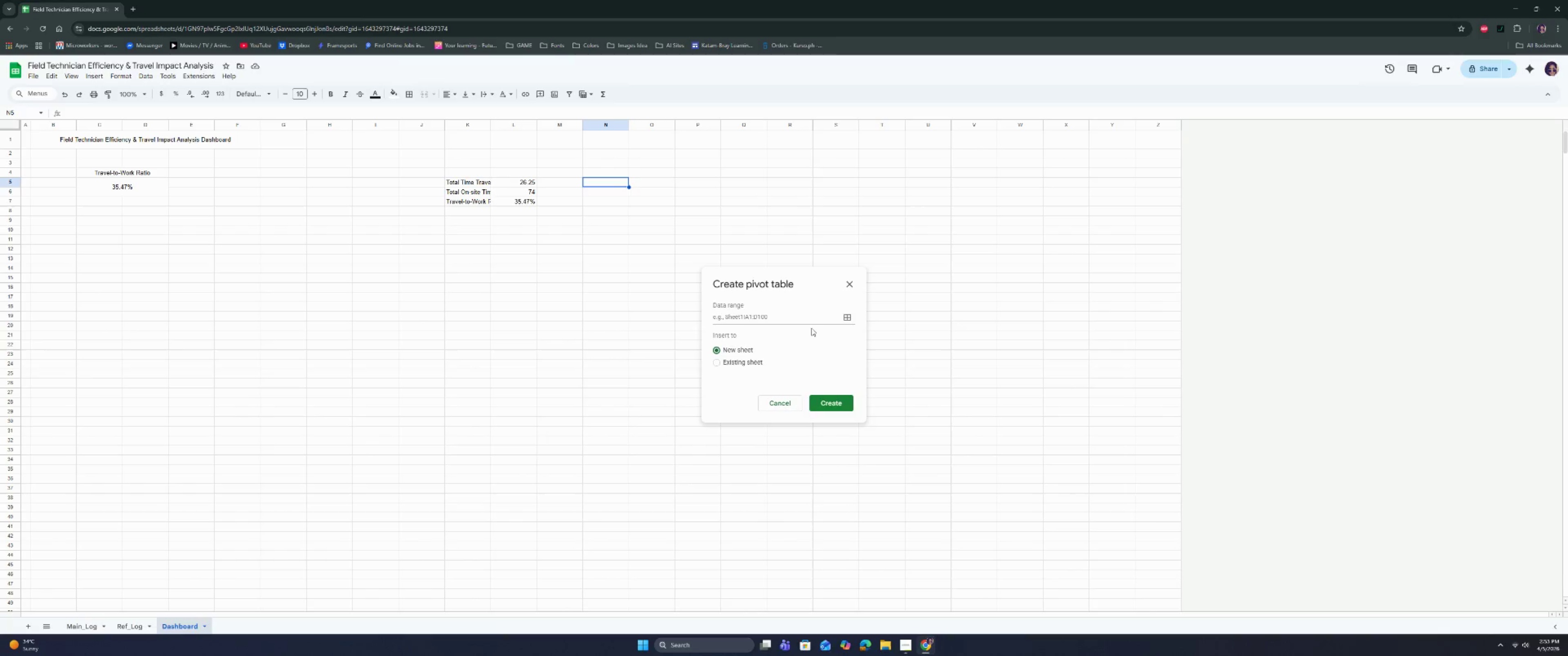 
left_click([850, 381])
 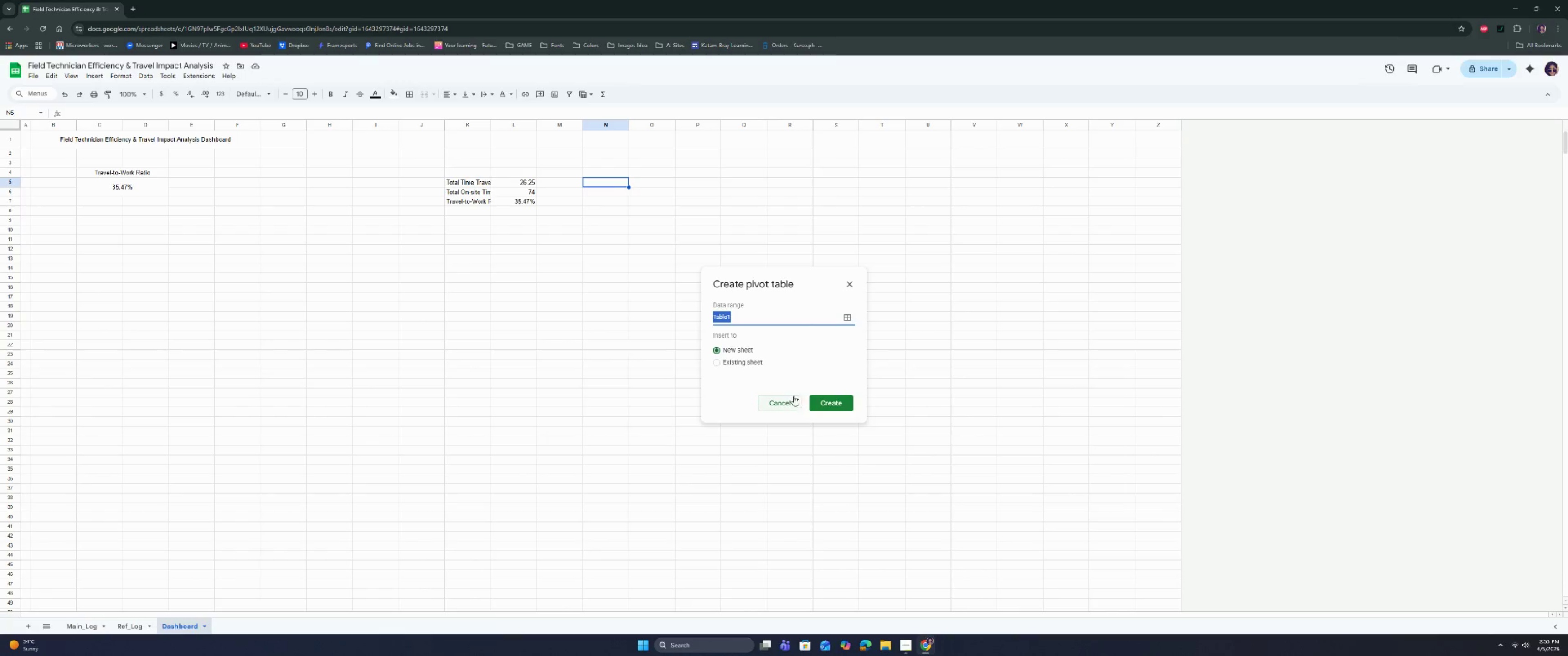 
wait(12.22)
 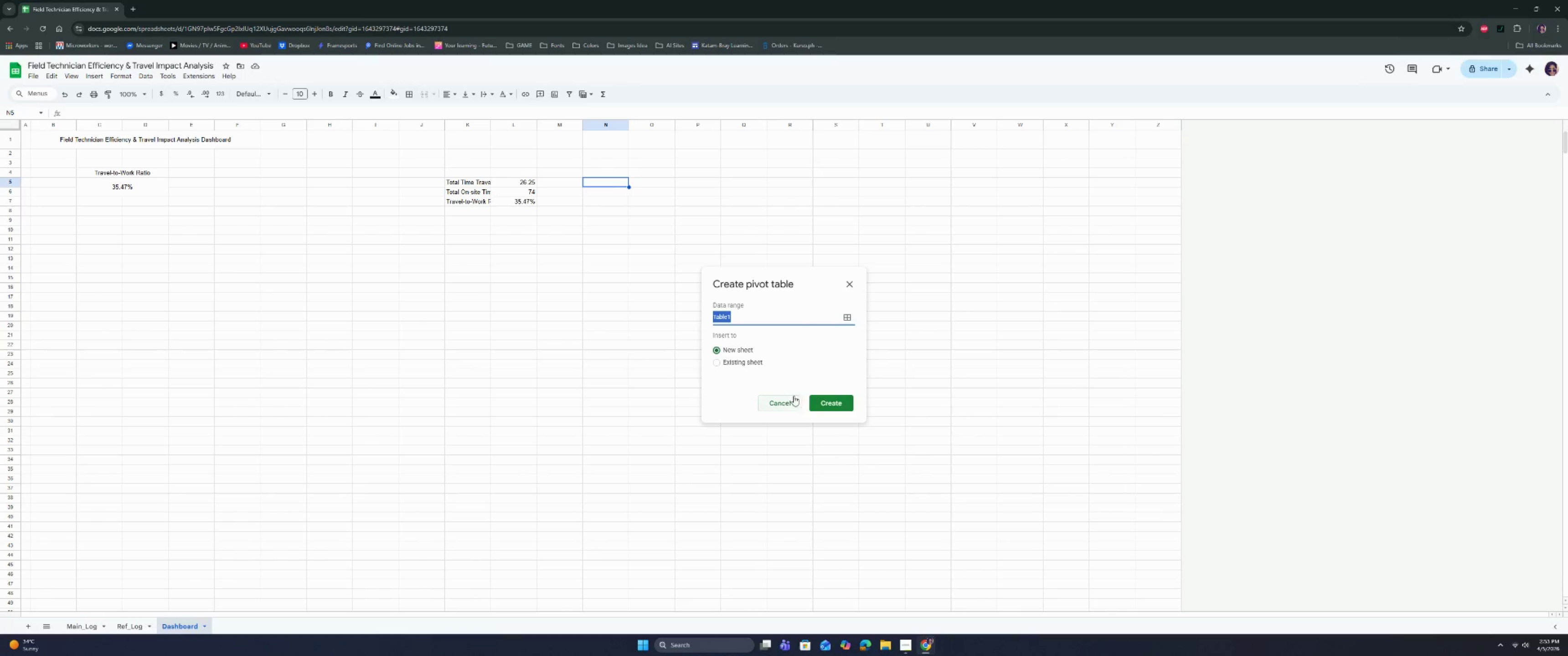 
mouse_move([761, 374])
 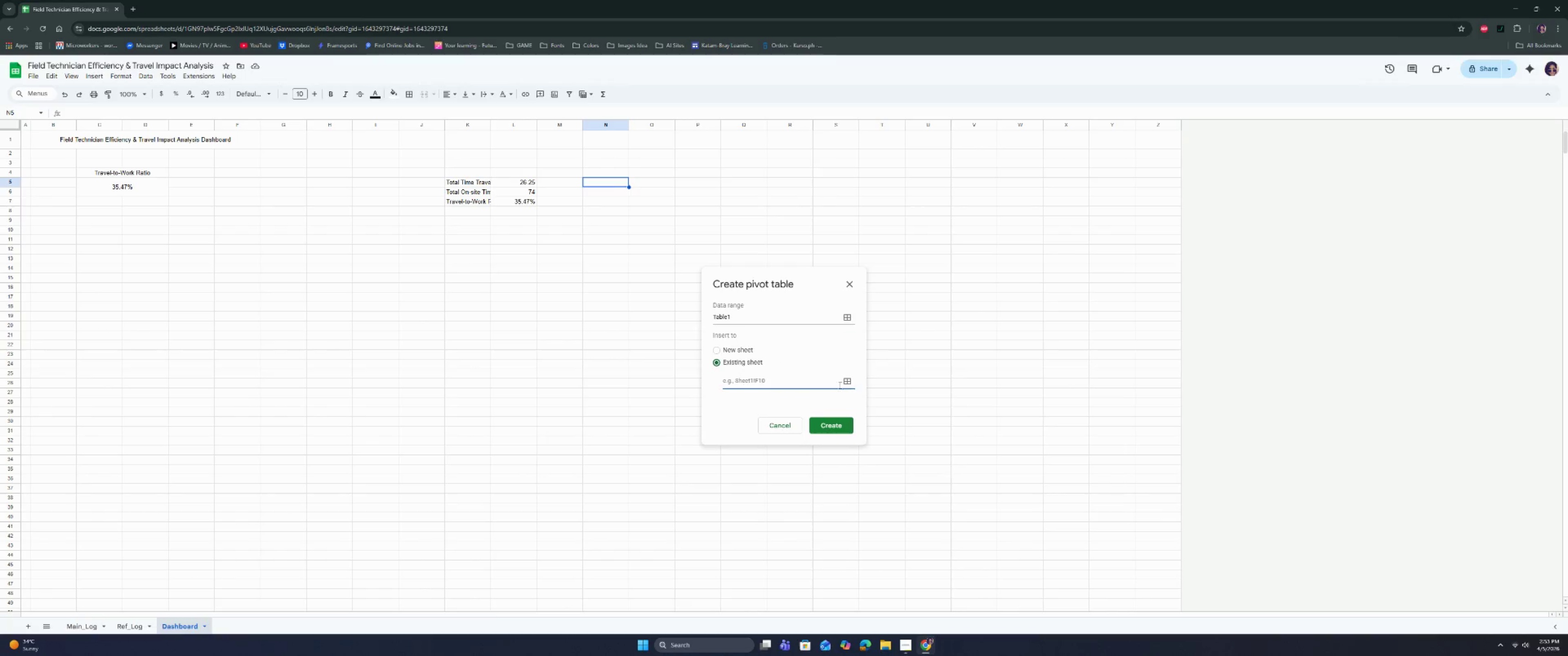 
double_click([847, 384])
 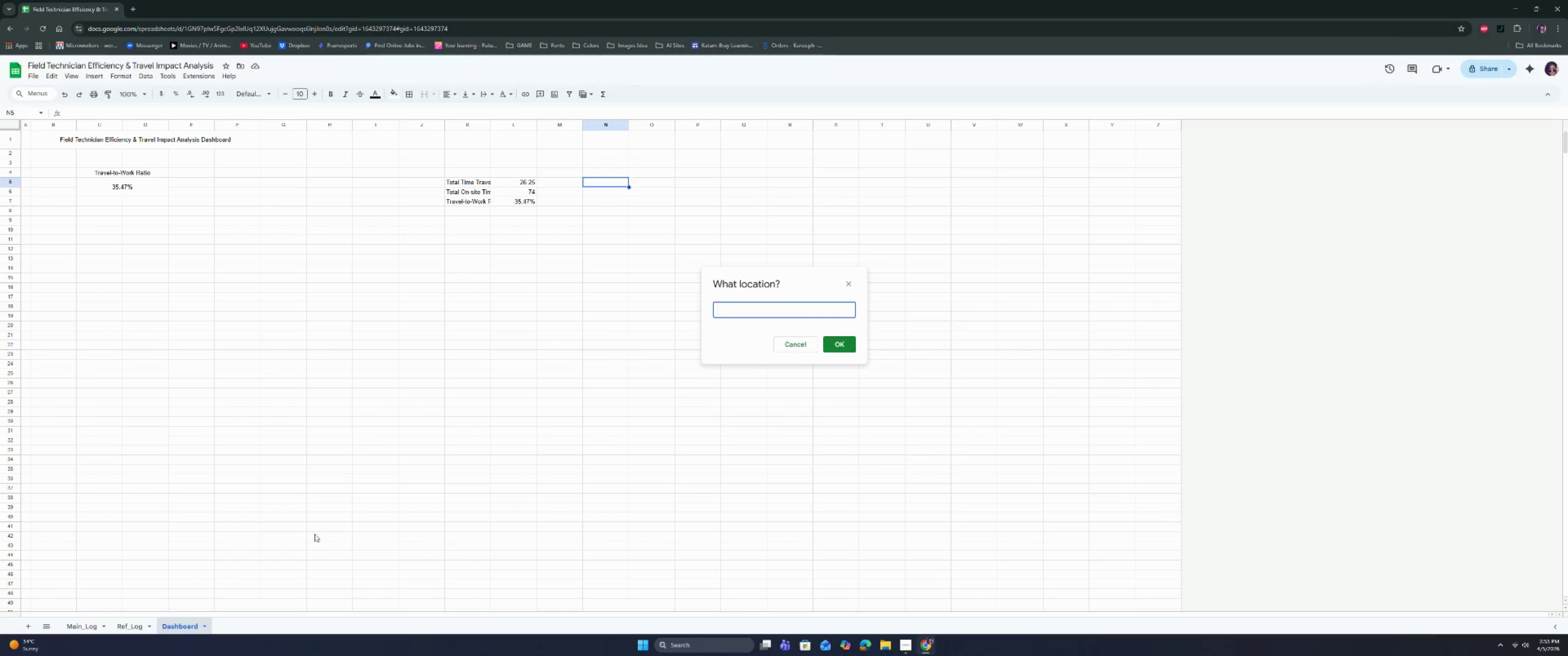 
left_click([182, 628])
 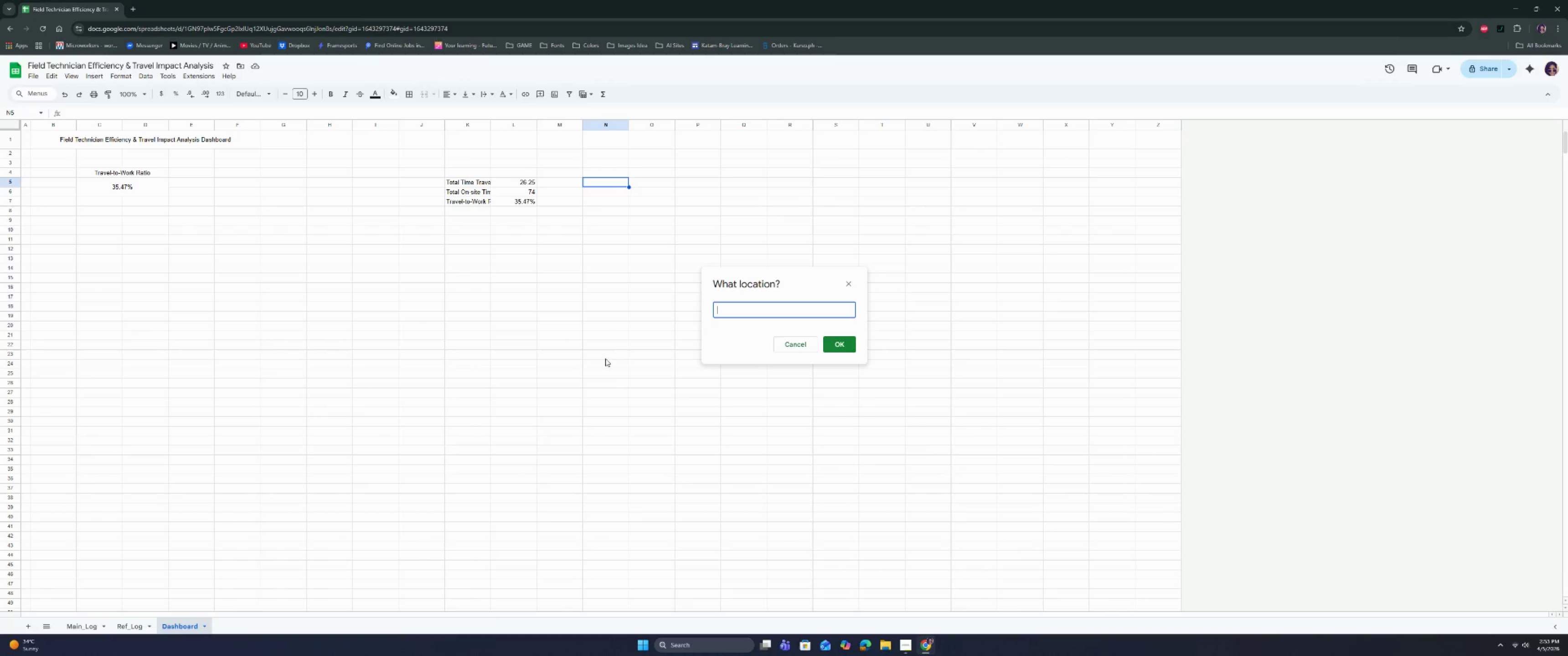 
left_click([682, 261])
 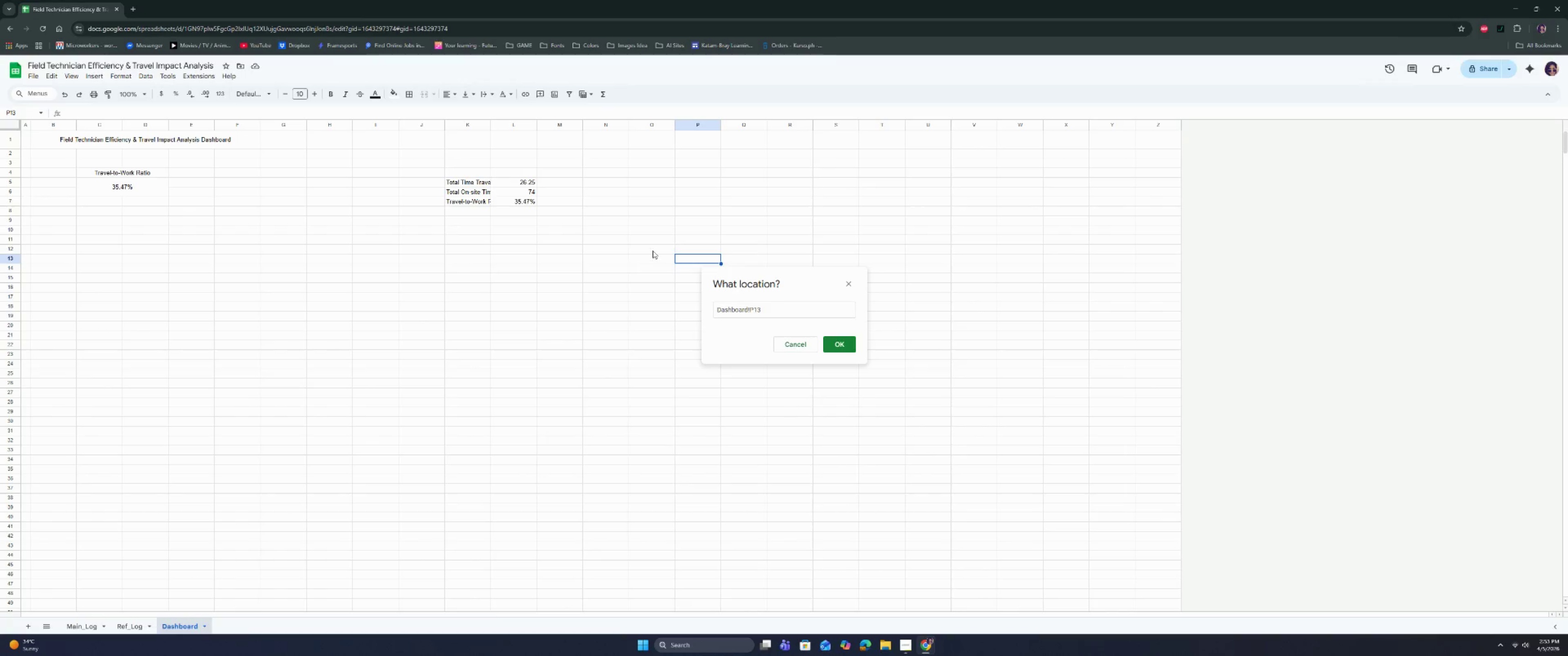 
left_click([713, 195])
 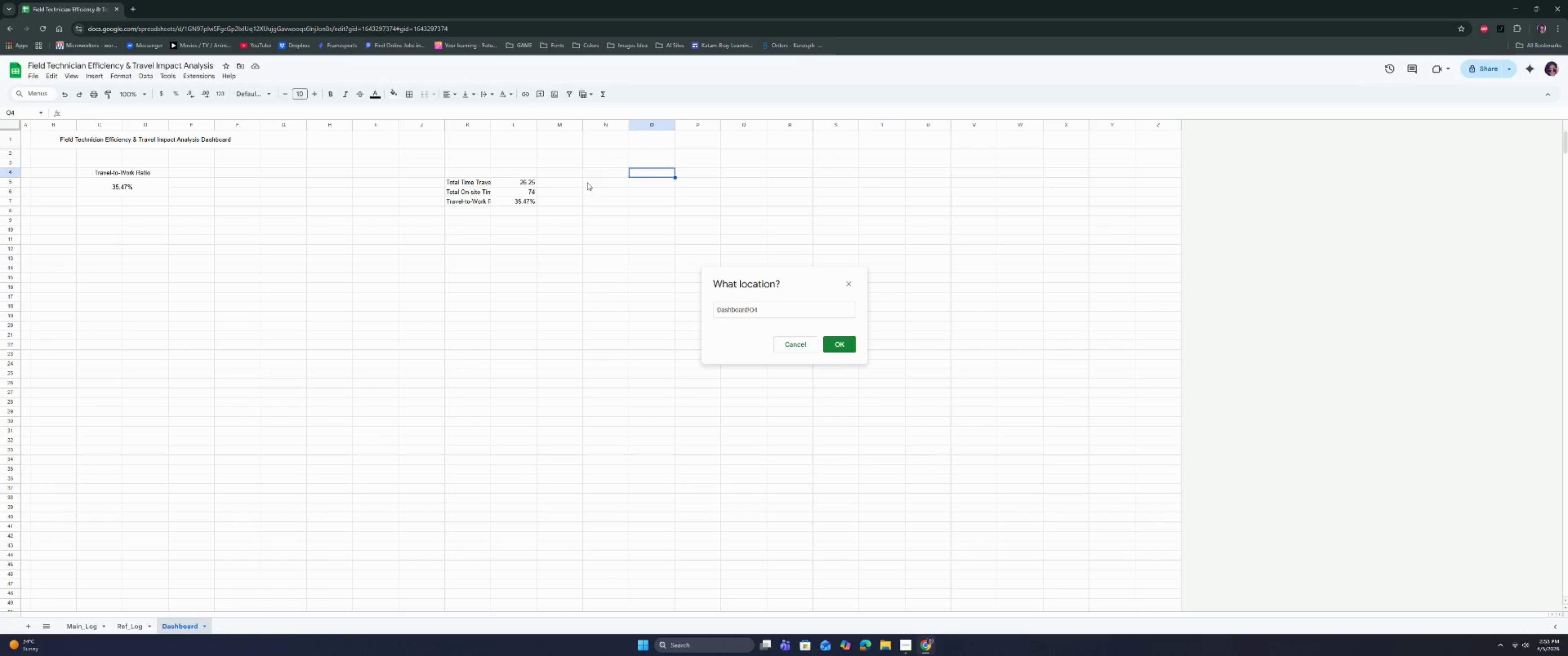 
left_click([615, 179])
 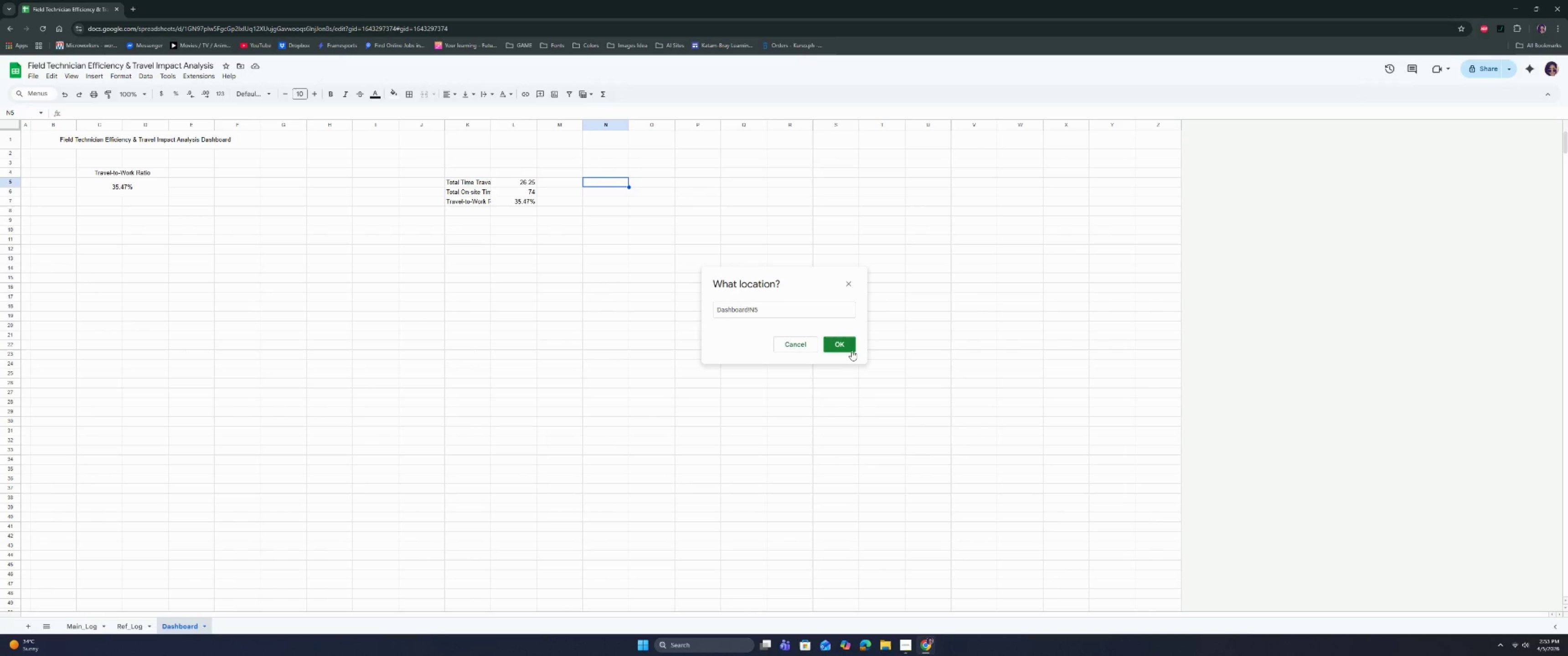 
left_click([848, 347])
 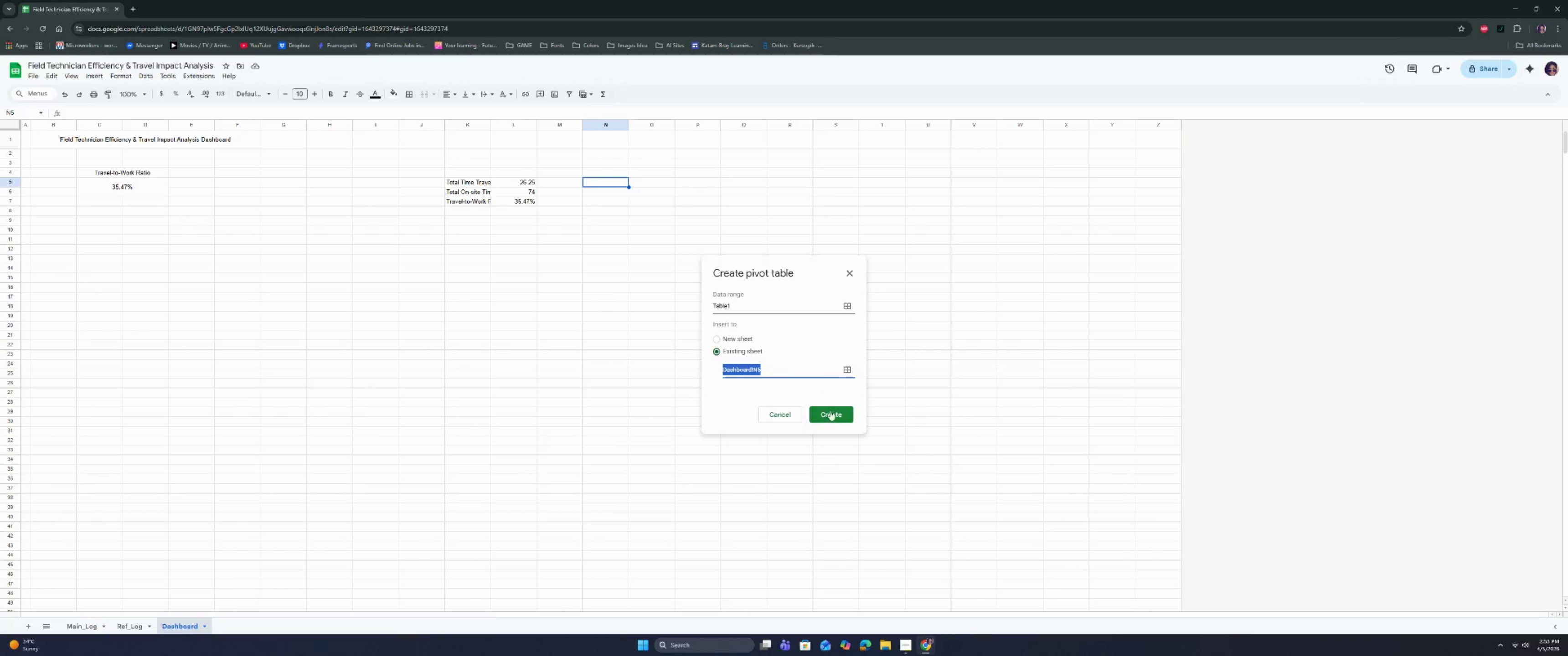 
left_click([830, 417])
 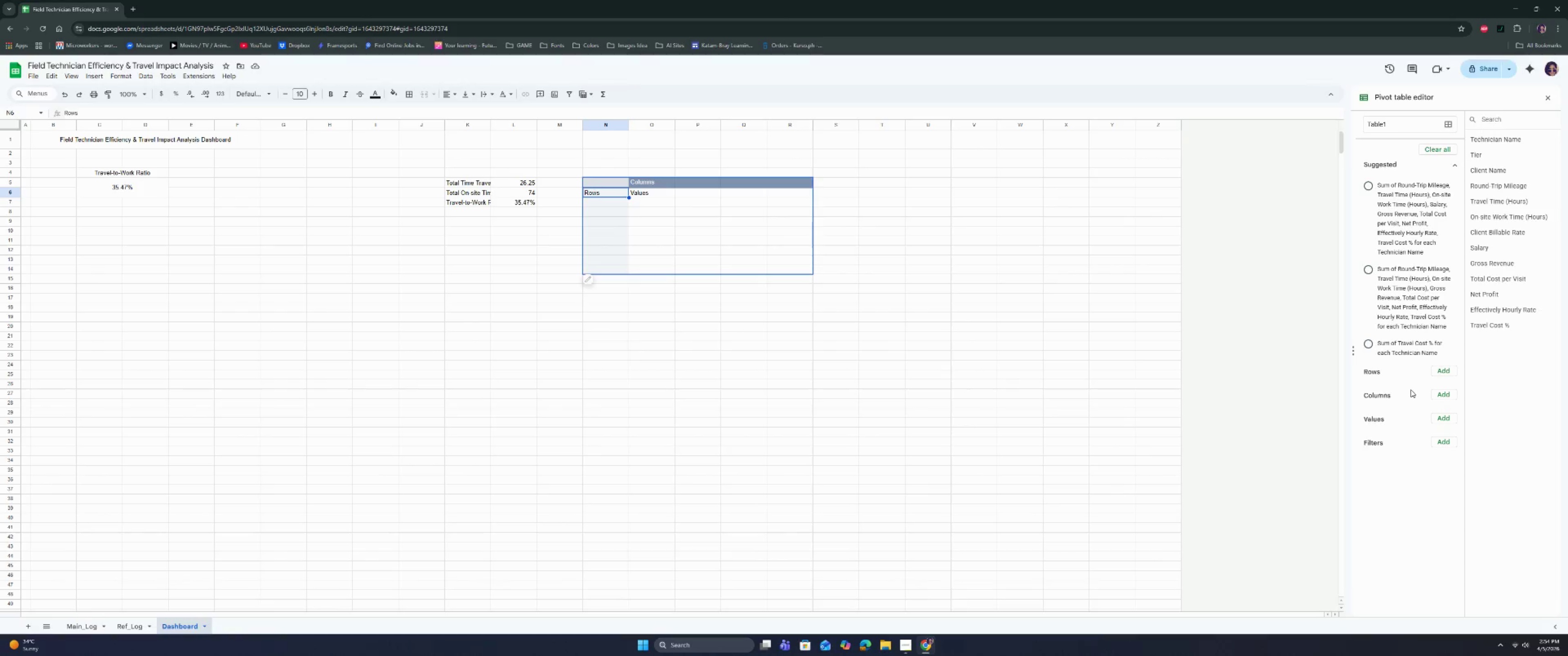 
wait(62.19)
 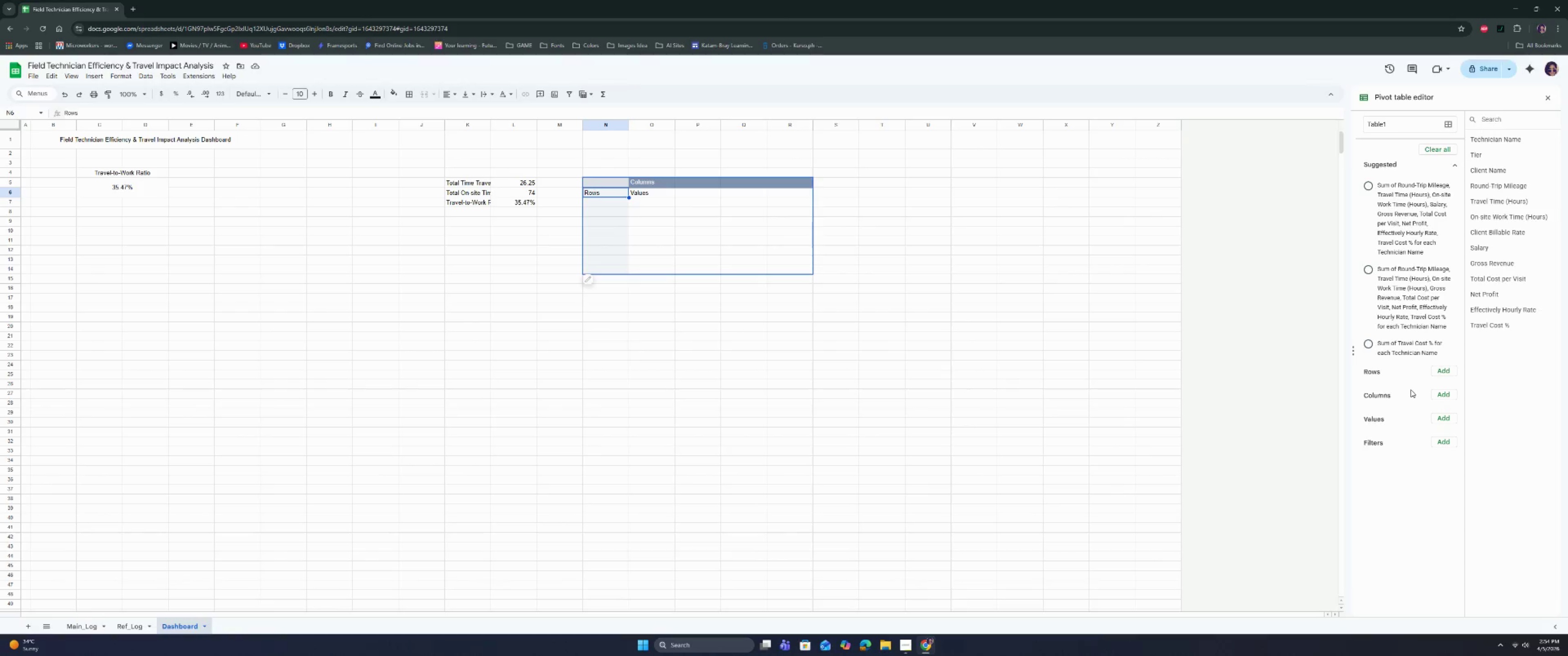 
left_click_drag(start_coordinate=[1475, 156], to_coordinate=[1406, 388])
 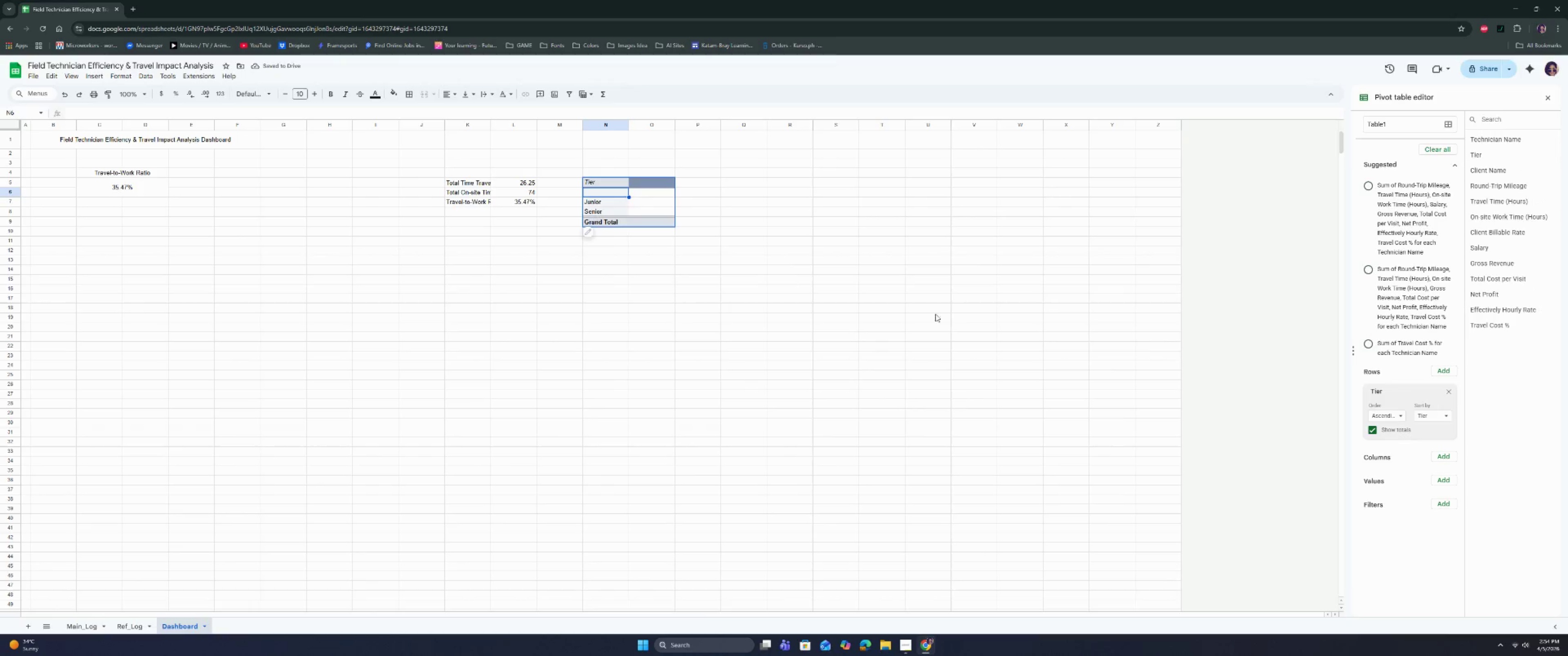 
left_click([638, 204])
 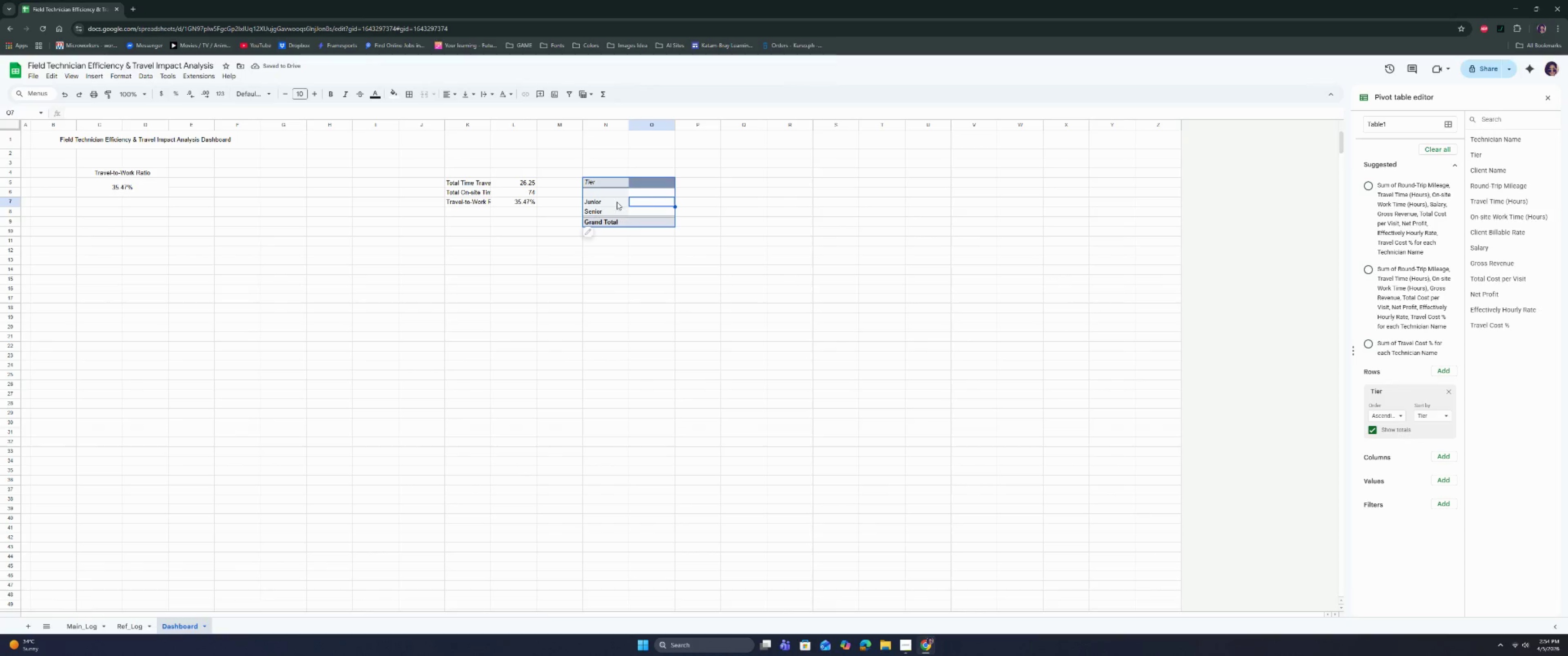 
left_click([611, 195])
 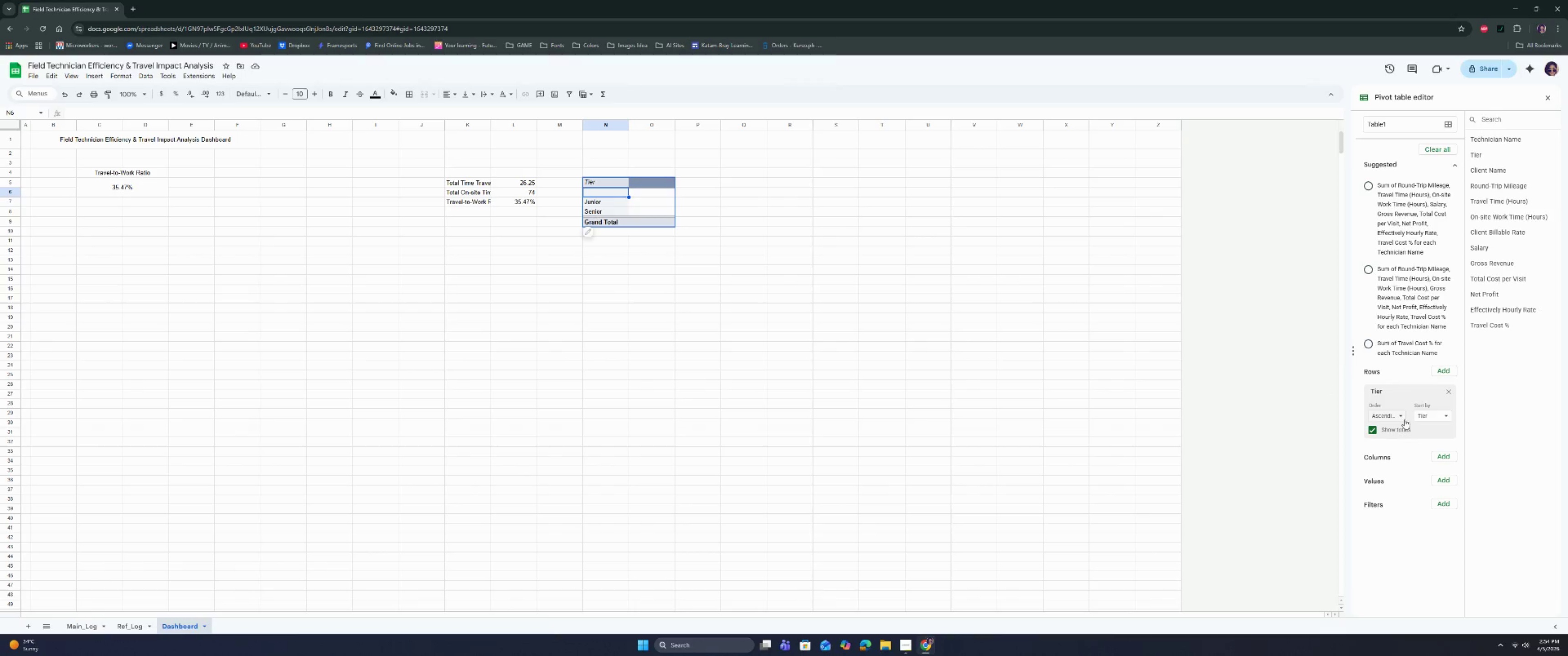 
left_click([1399, 430])
 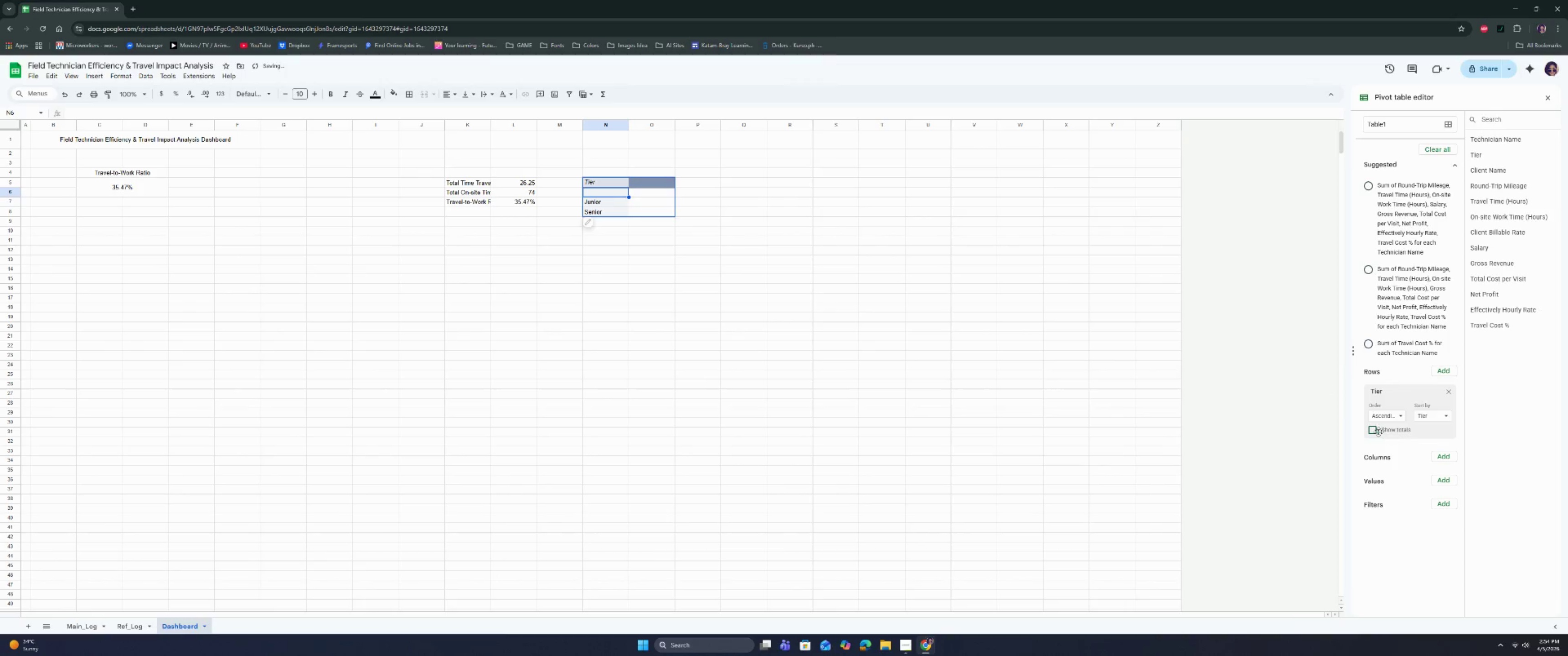 
left_click([879, 238])
 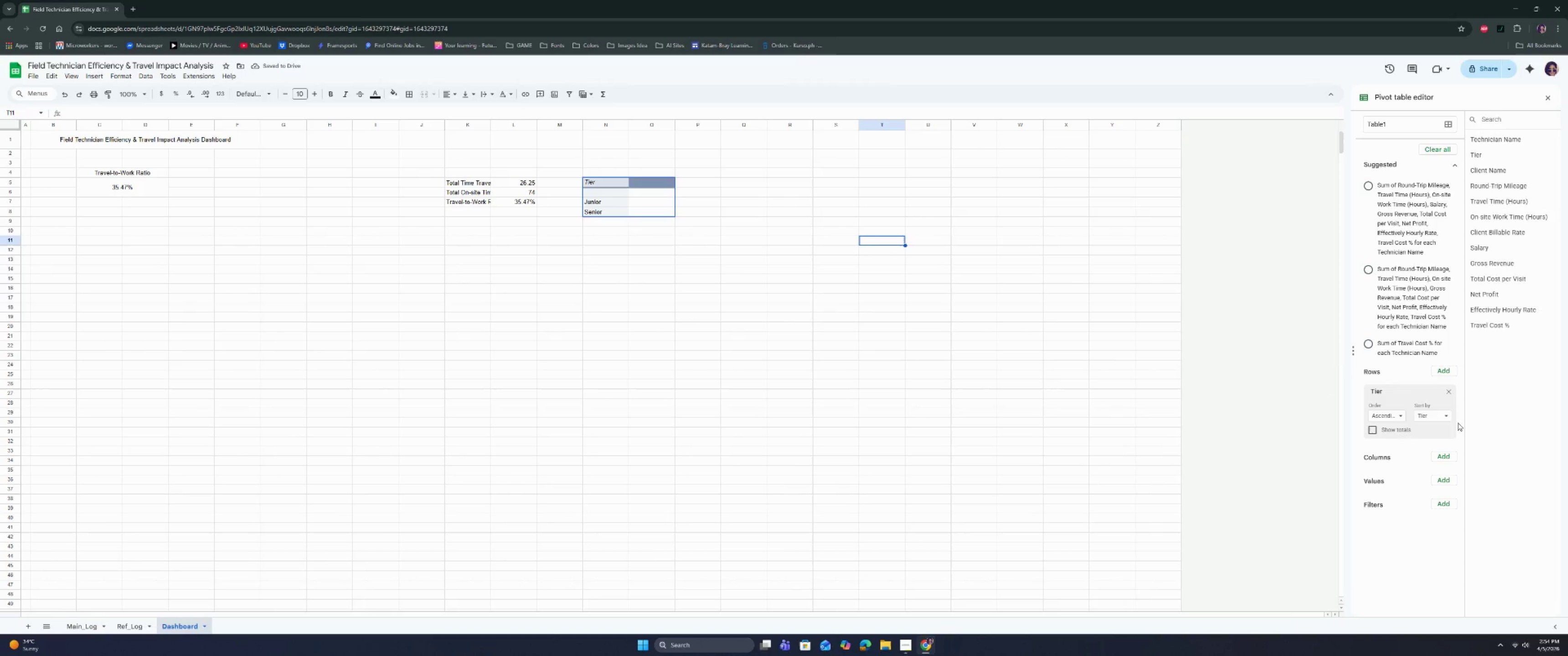 
left_click([1440, 417])
 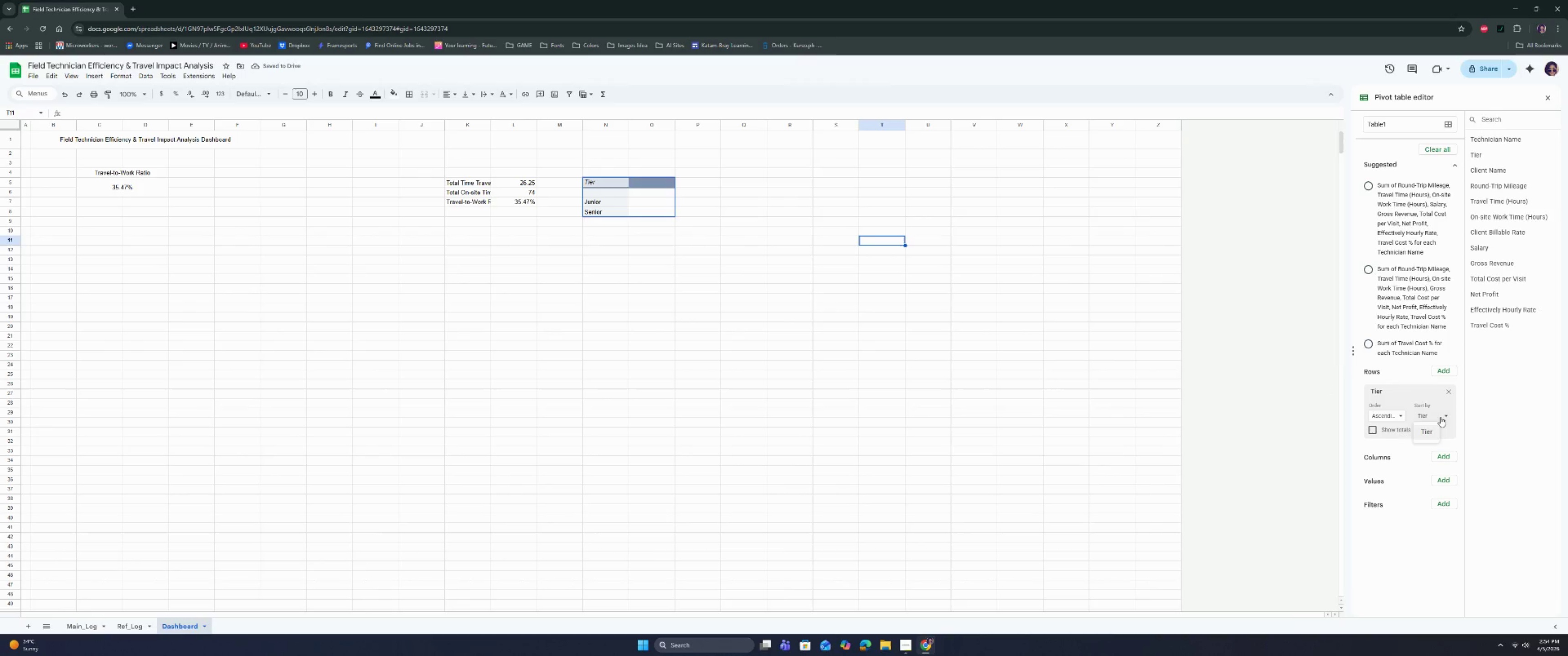 
left_click([1440, 417])
 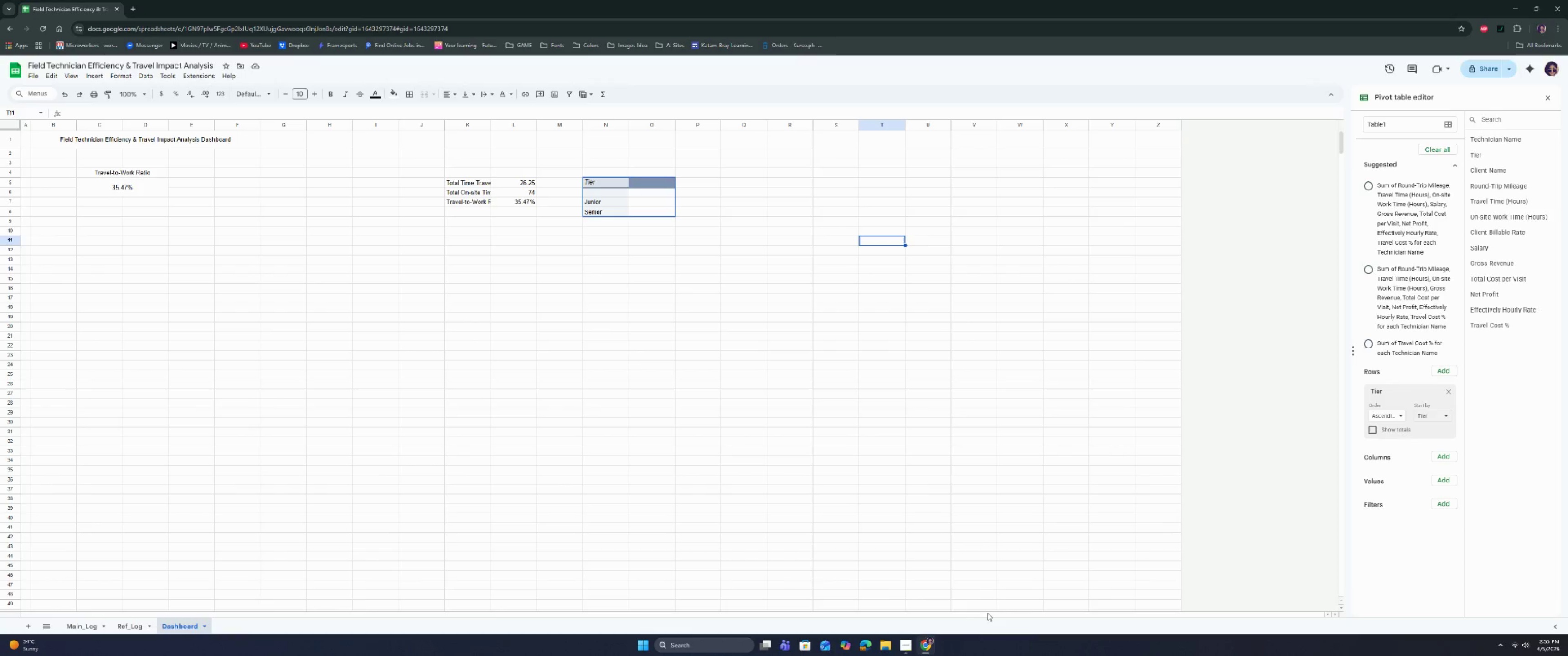 
wait(5.94)
 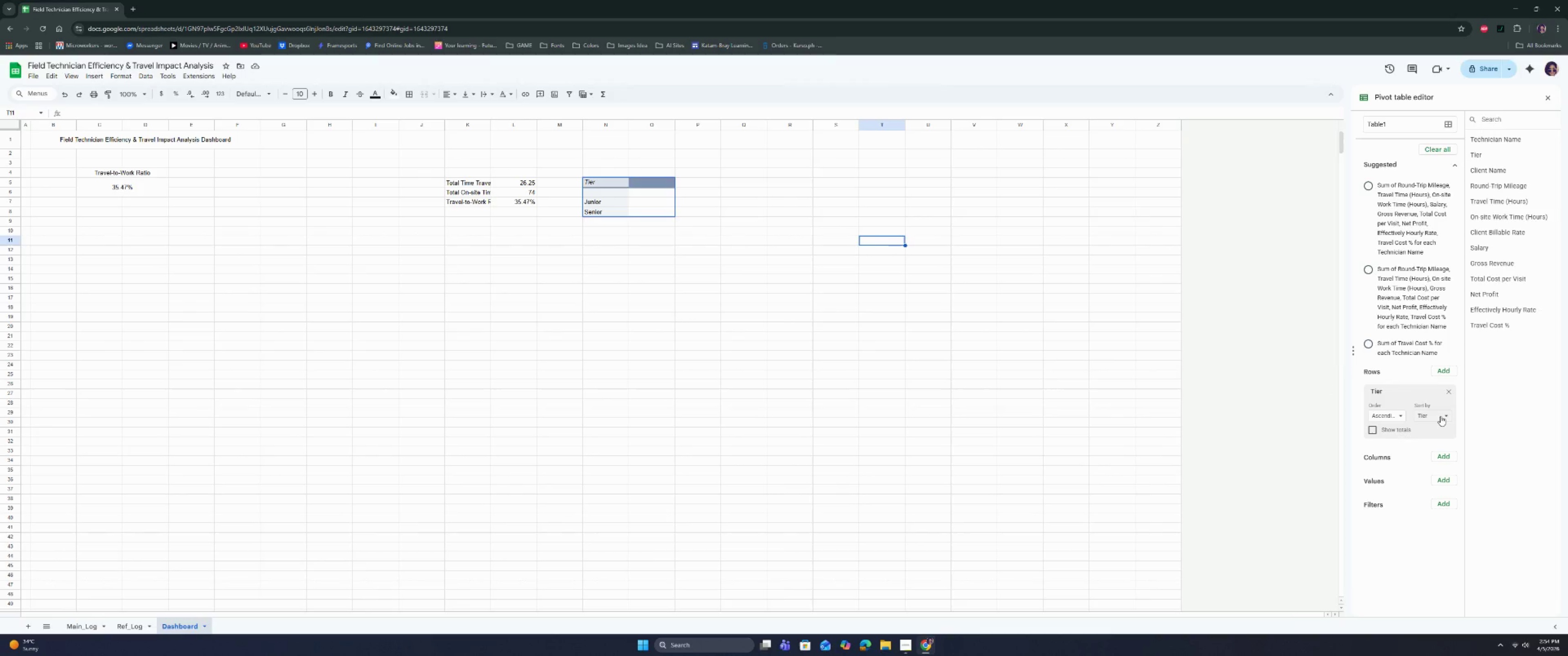 
left_click([901, 647])